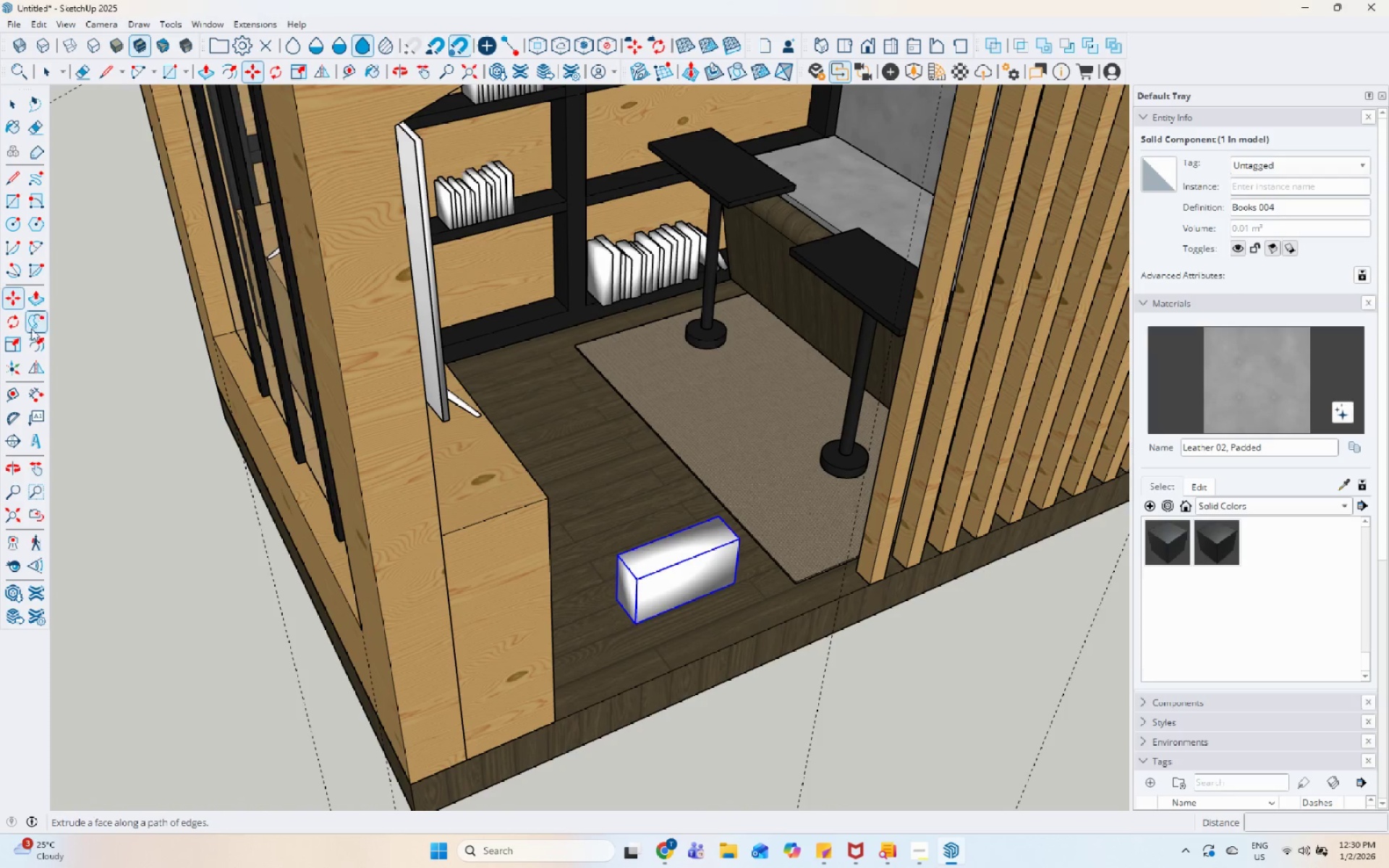 
left_click([17, 316])
 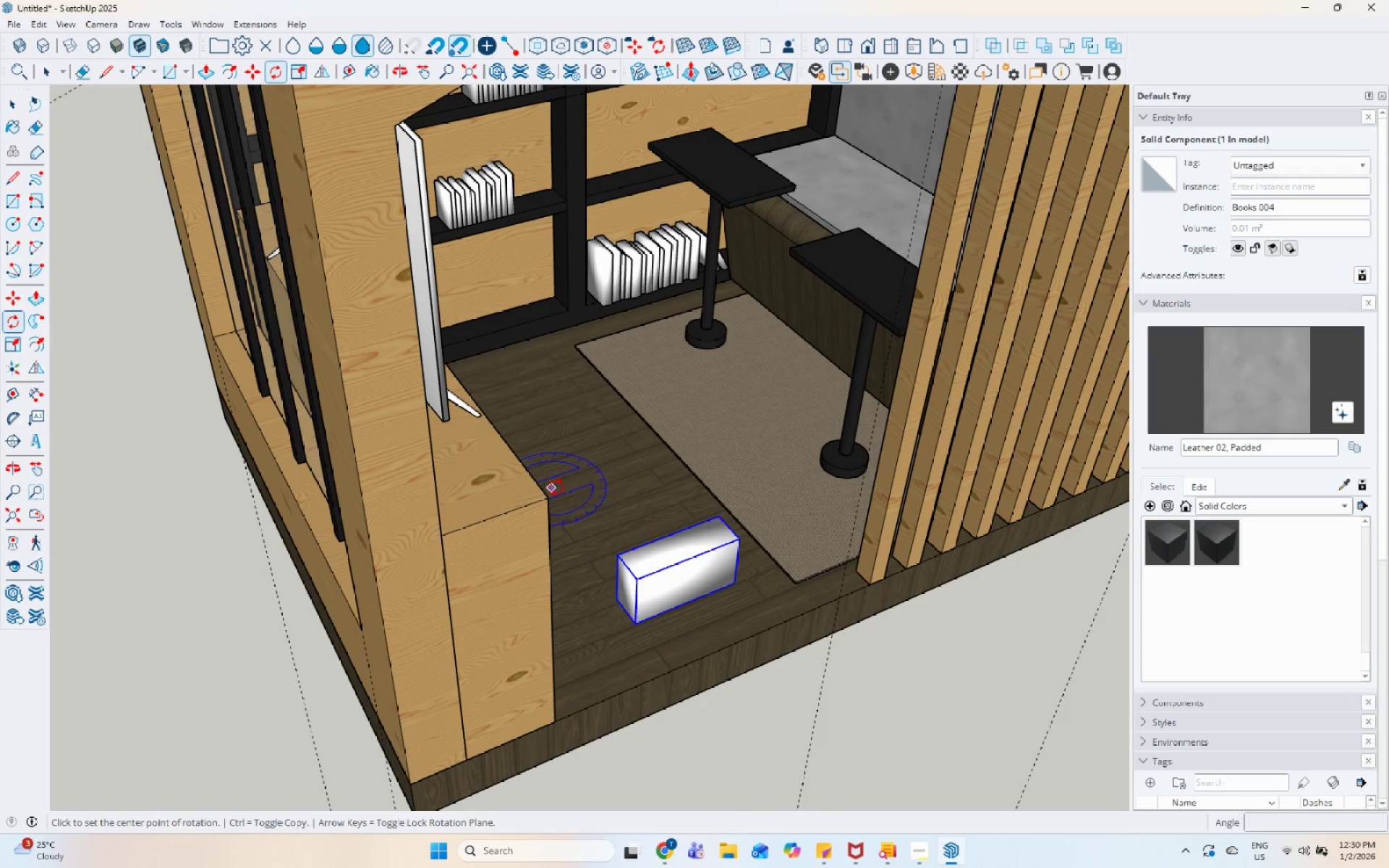 
left_click([581, 485])
 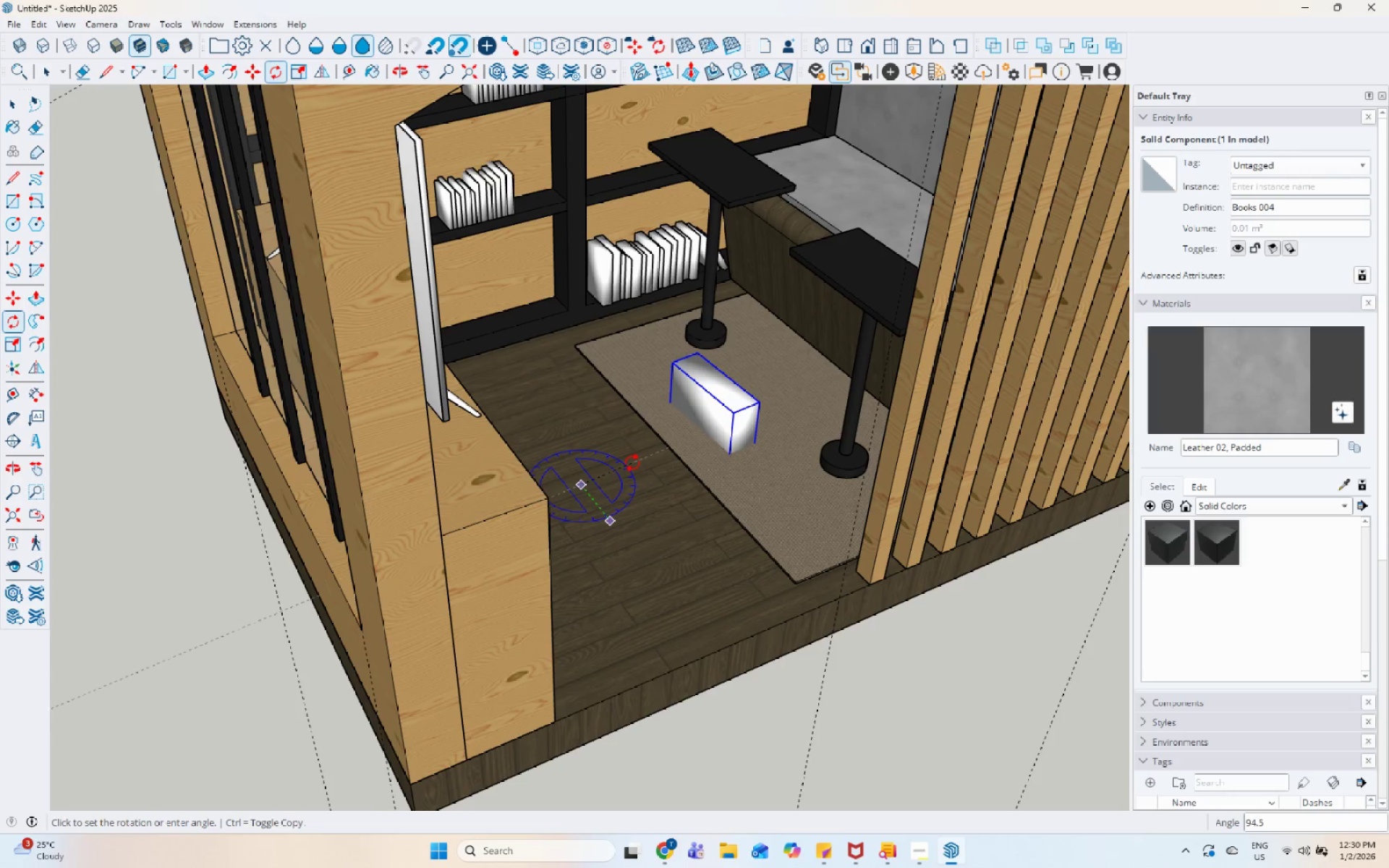 
scroll: coordinate [765, 442], scroll_direction: up, amount: 4.0
 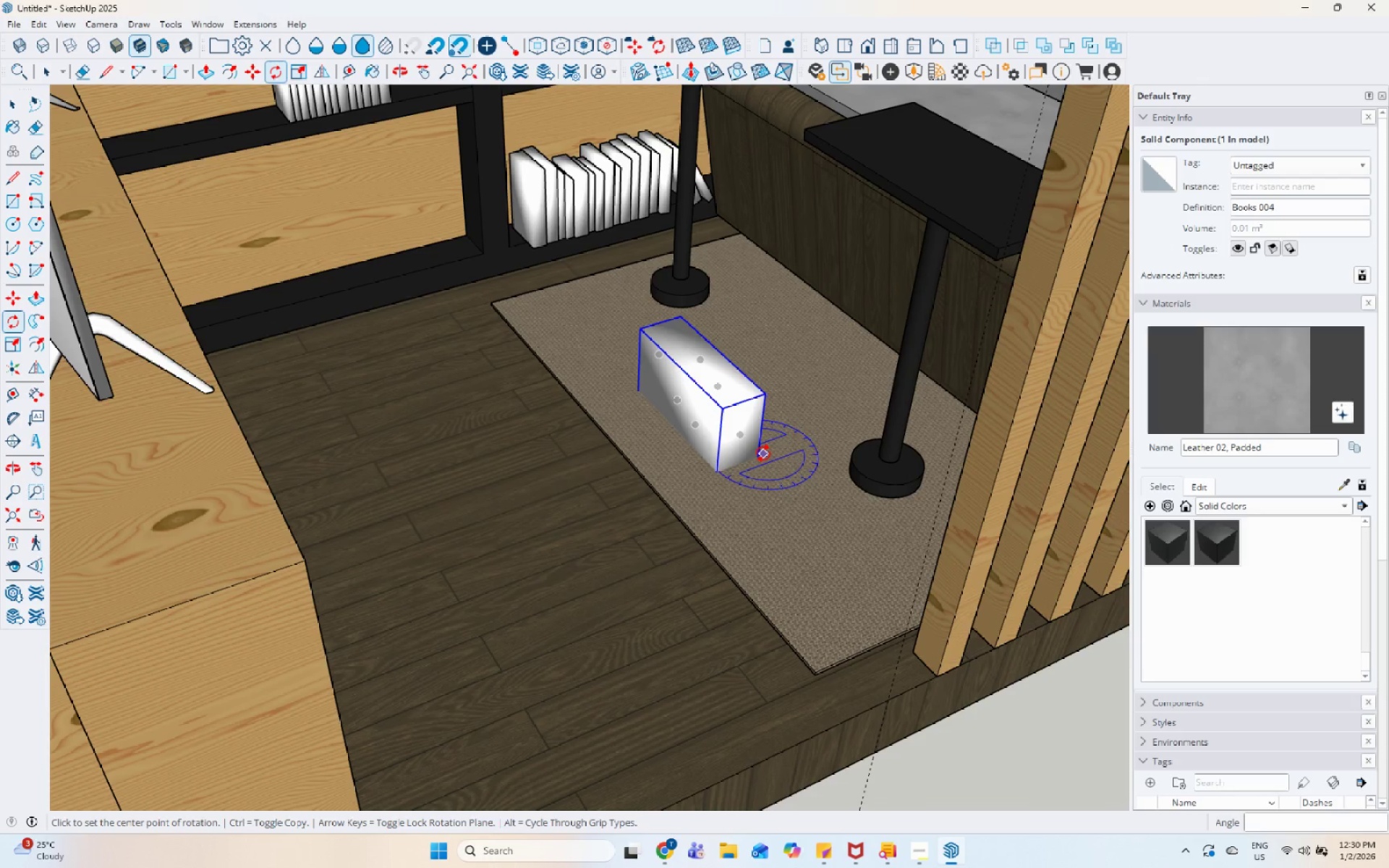 
key(M)
 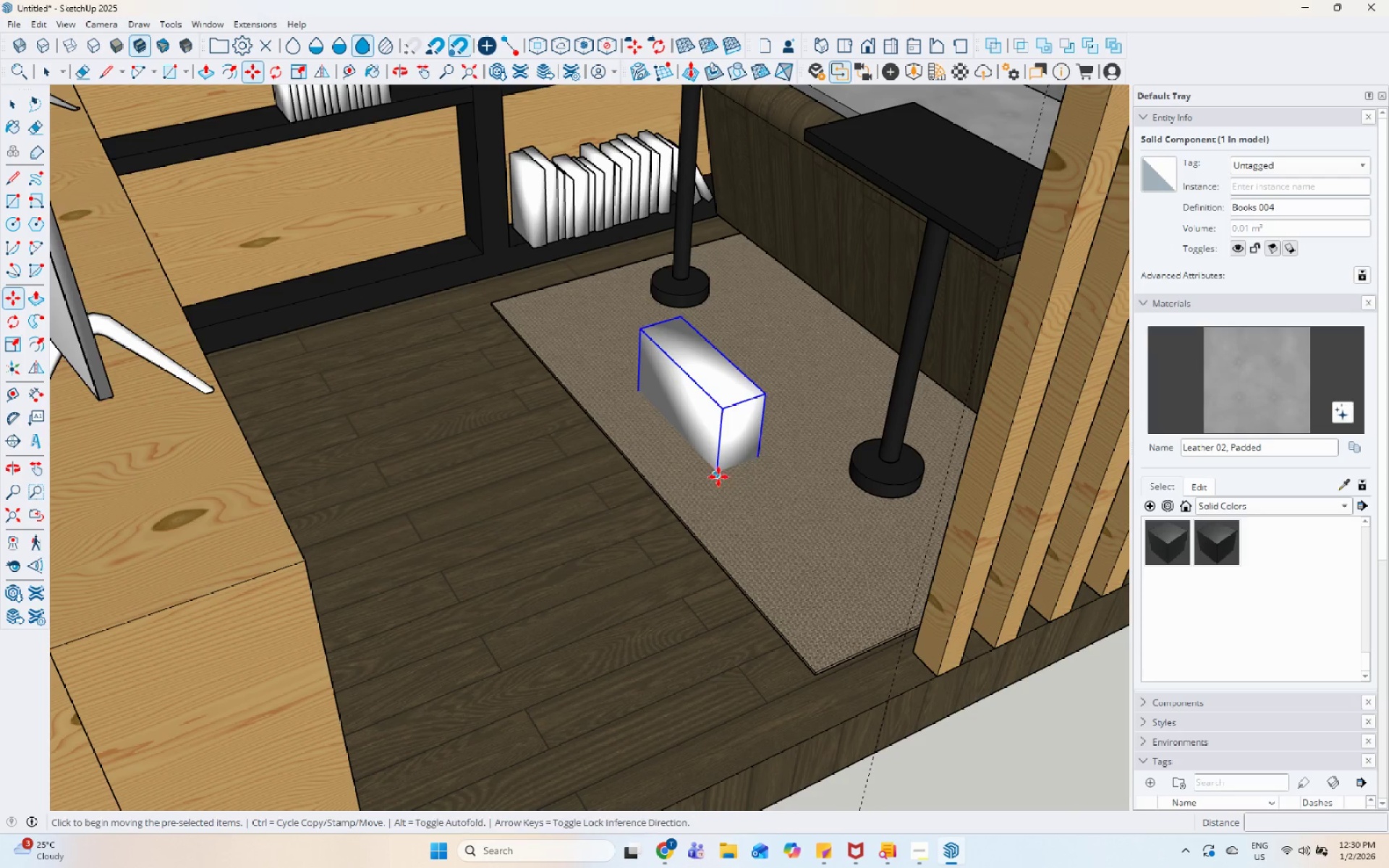 
left_click_drag(start_coordinate=[718, 477], to_coordinate=[724, 469])
 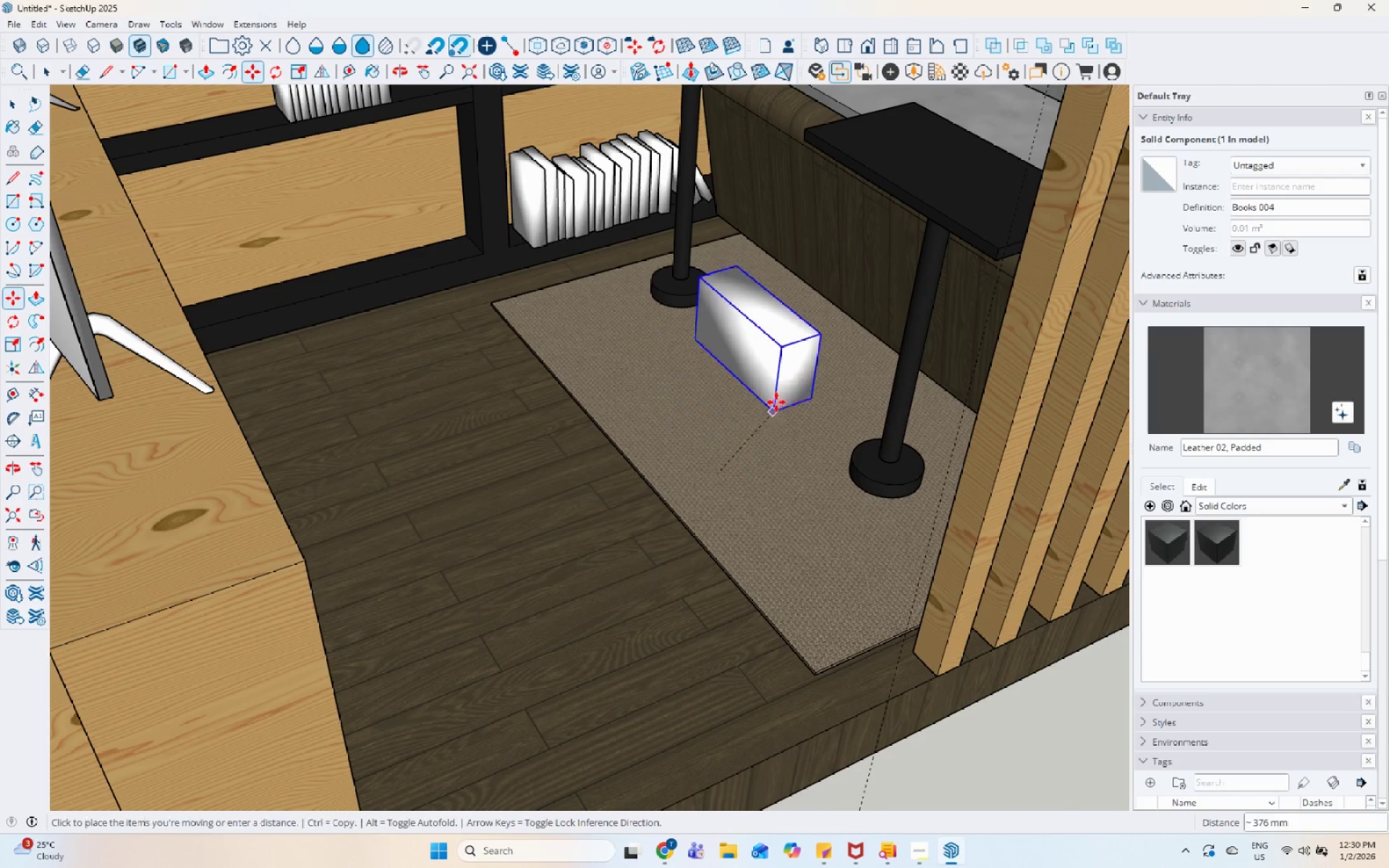 
scroll: coordinate [530, 586], scroll_direction: down, amount: 11.0
 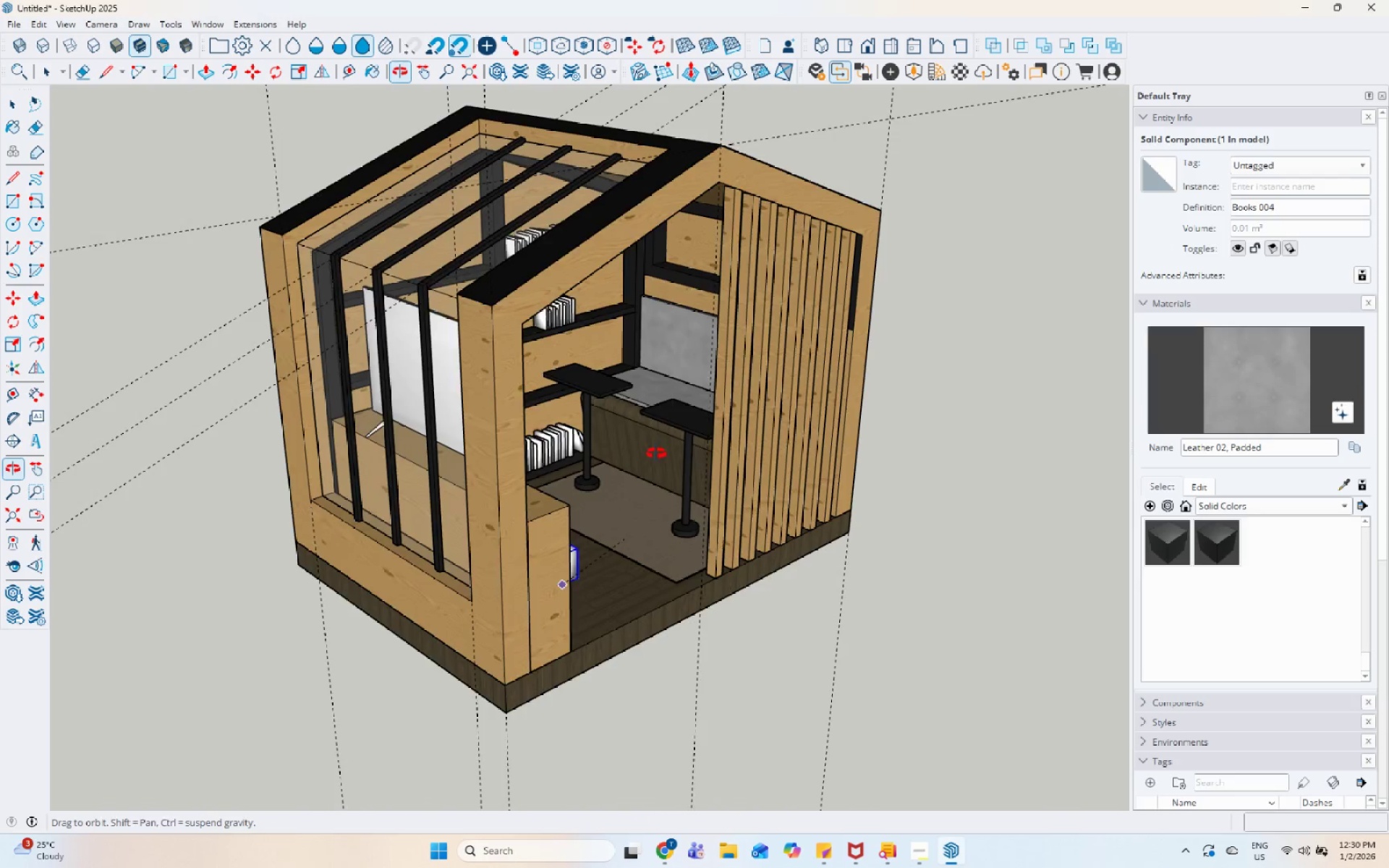 
scroll: coordinate [705, 273], scroll_direction: up, amount: 12.0
 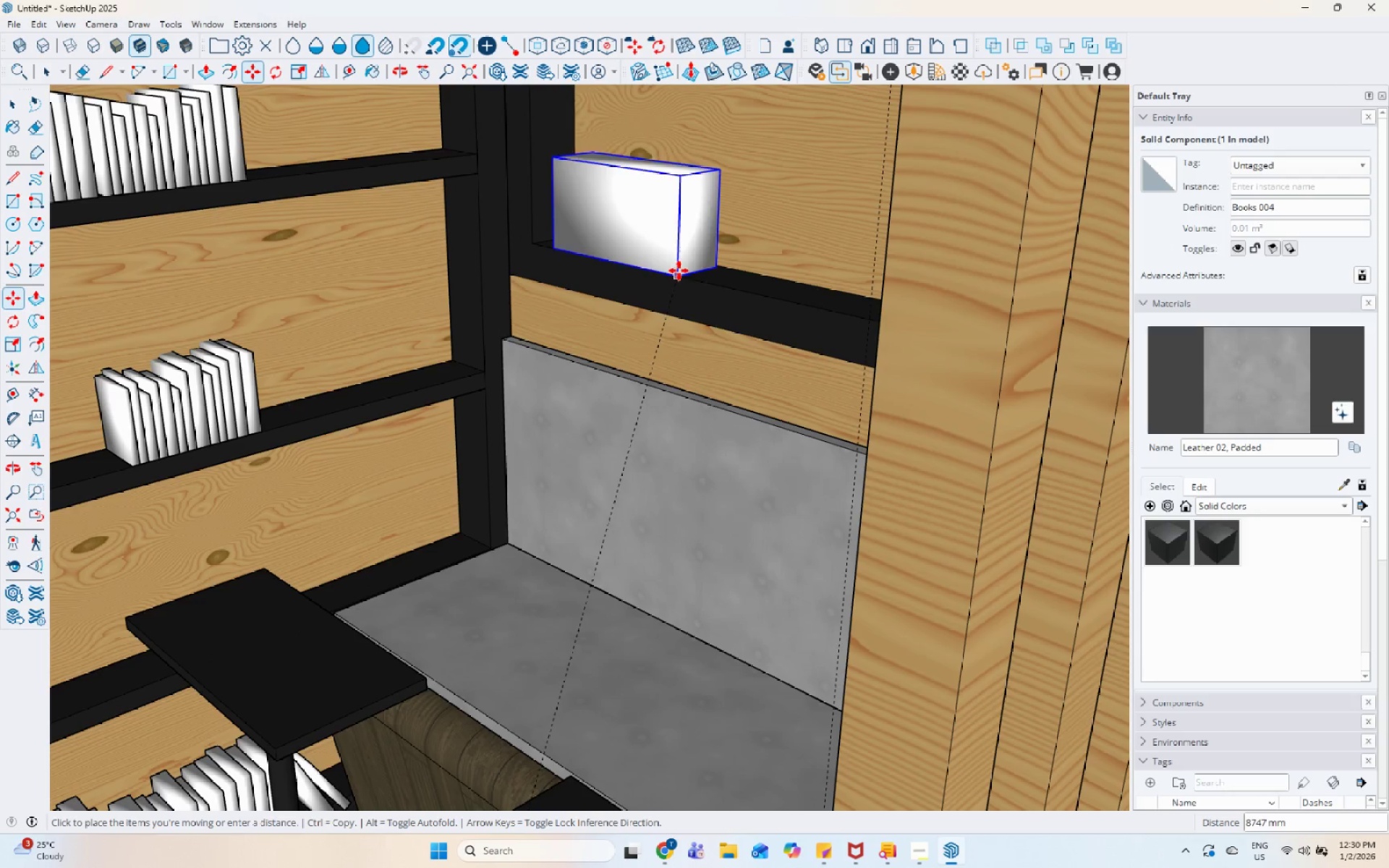 
left_click([679, 274])
 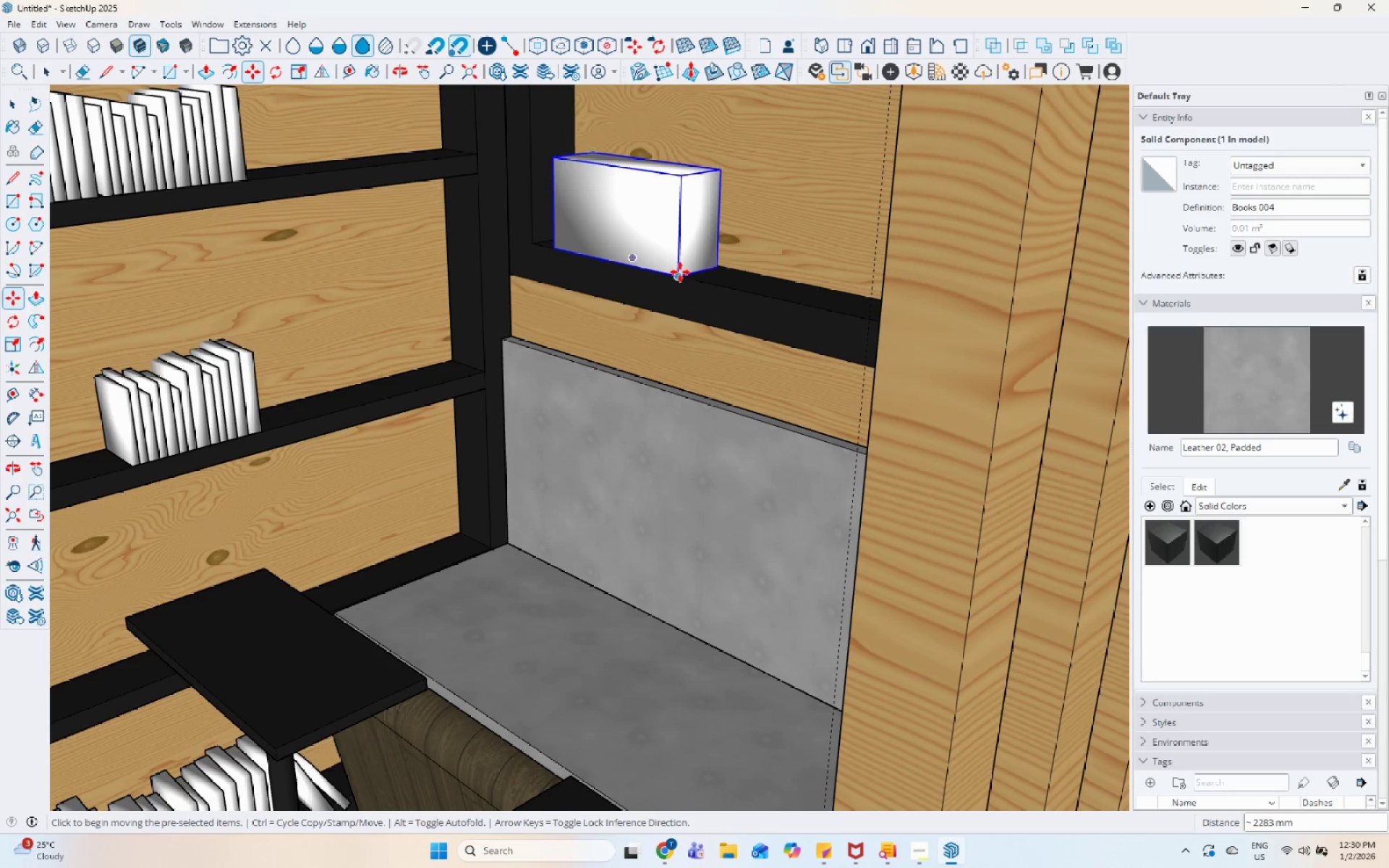 
key(Control+ControlLeft)
 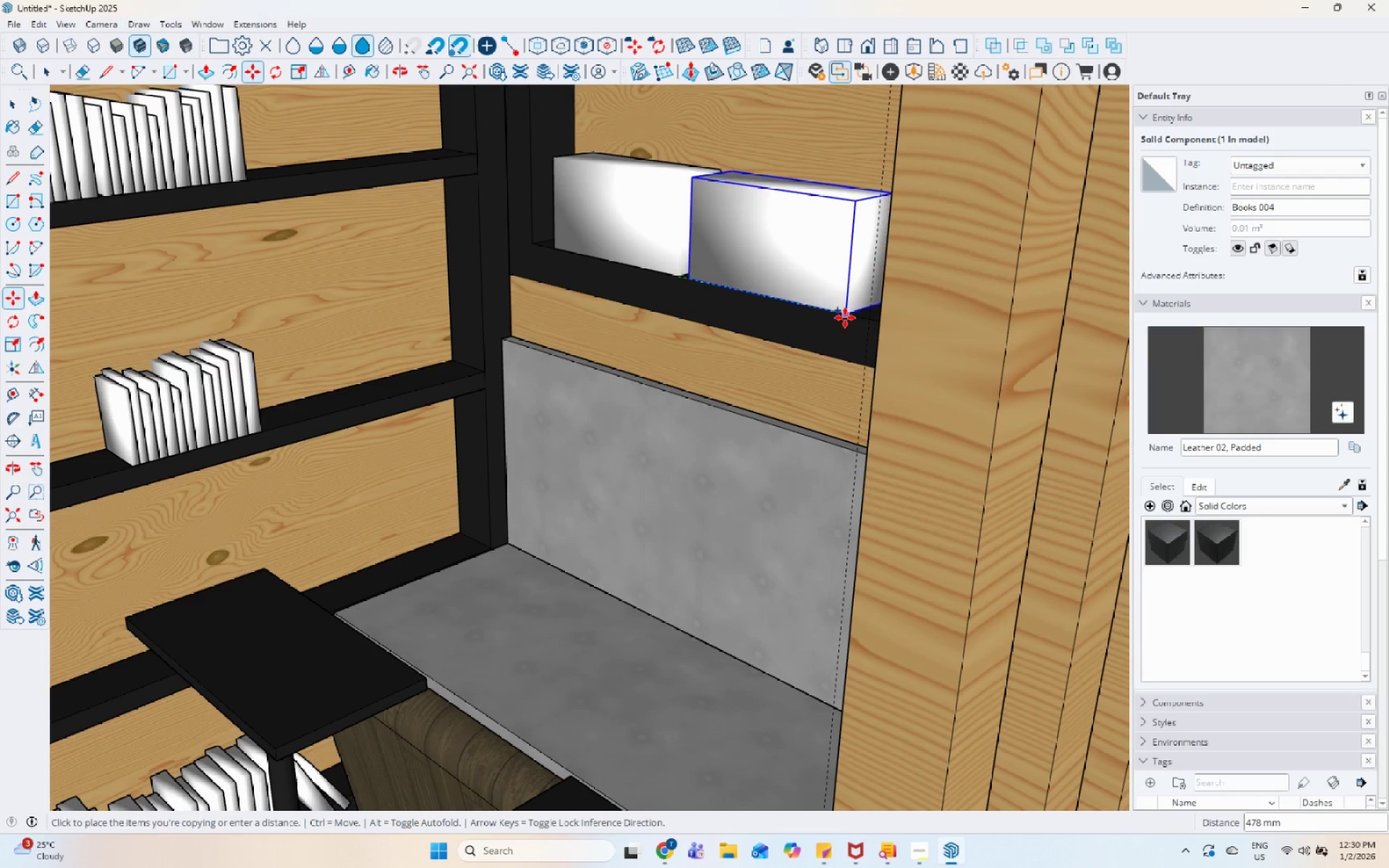 
left_click([845, 318])
 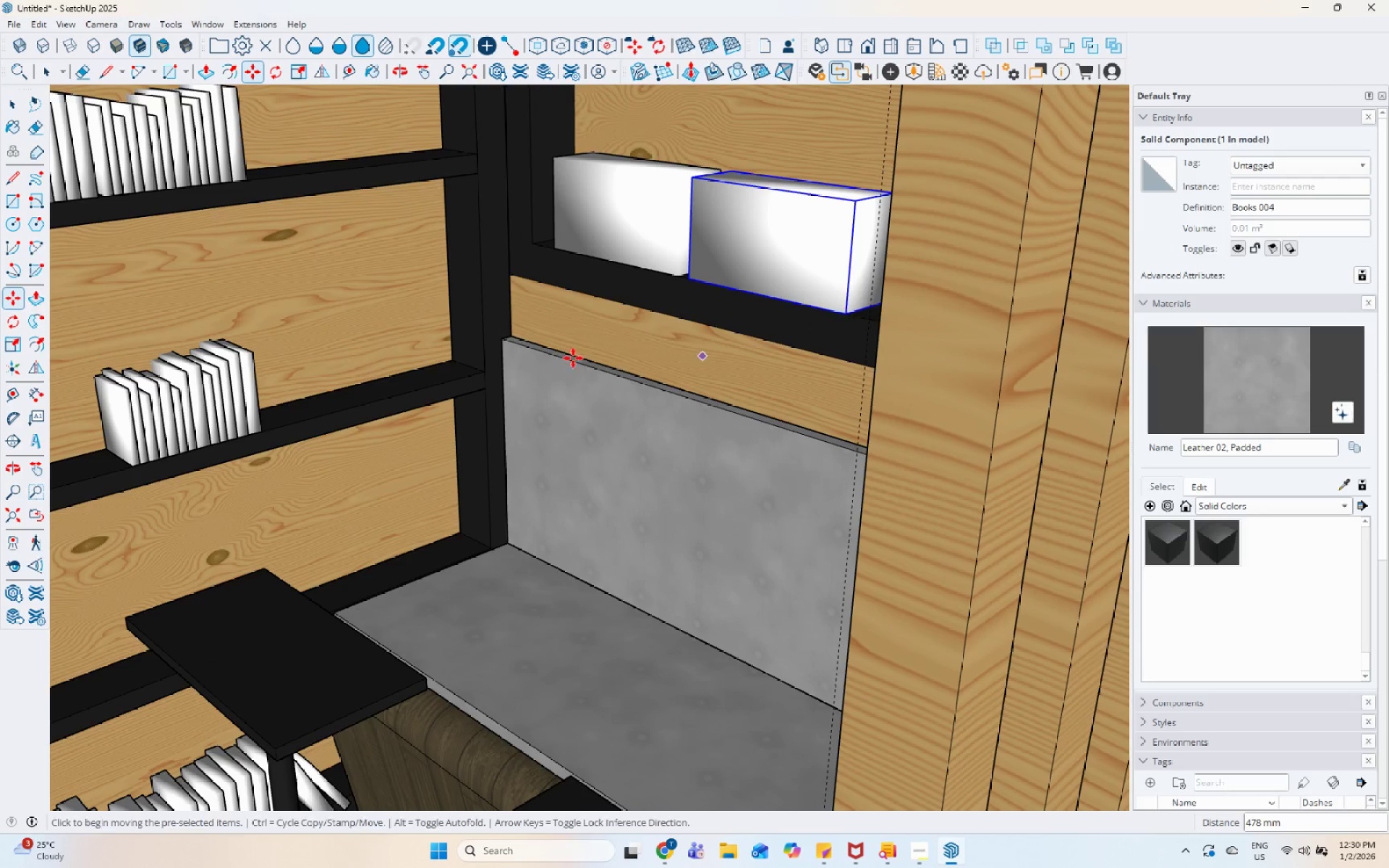 
scroll: coordinate [500, 318], scroll_direction: down, amount: 4.0
 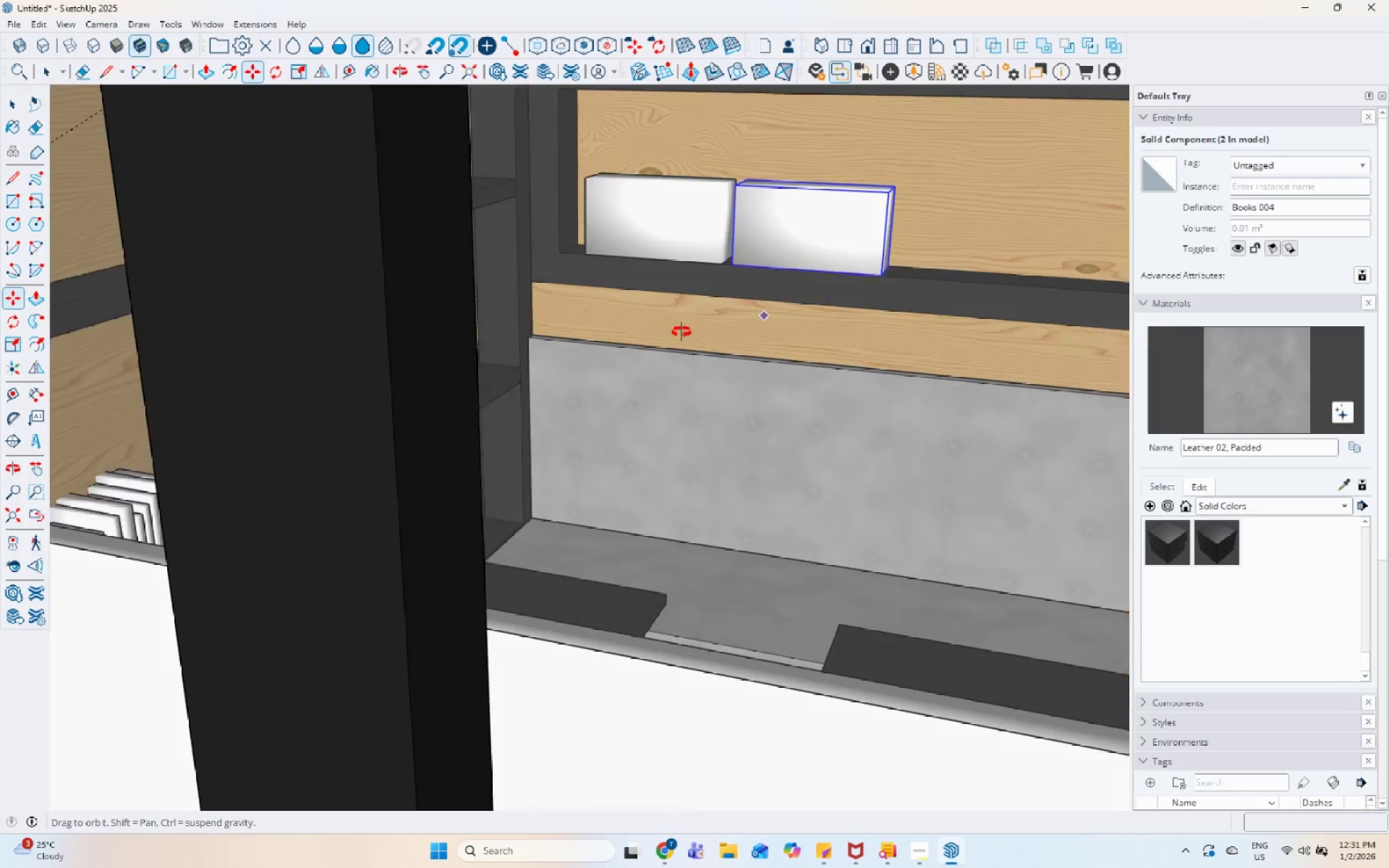 
key(Space)
 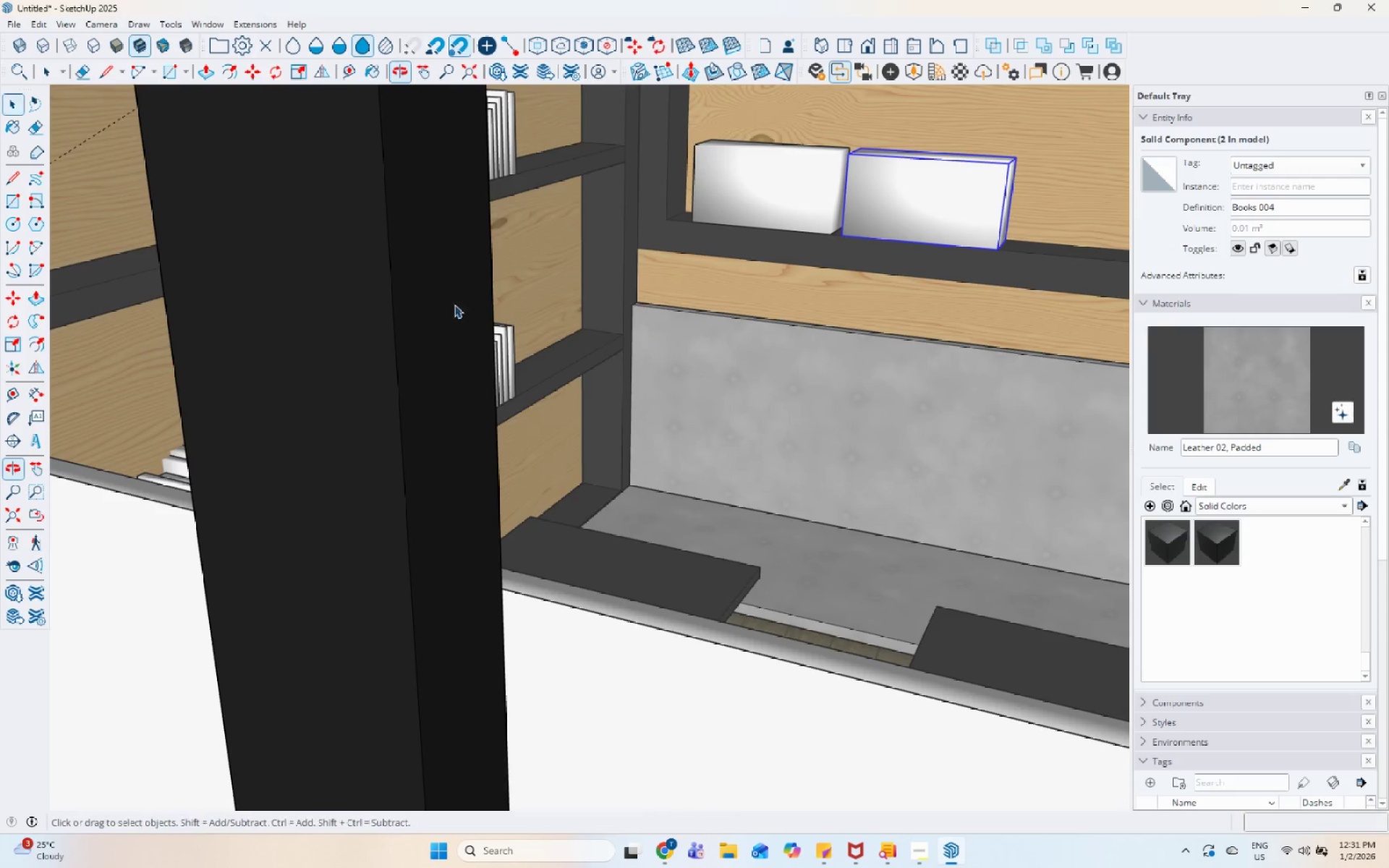 
key(Escape)
 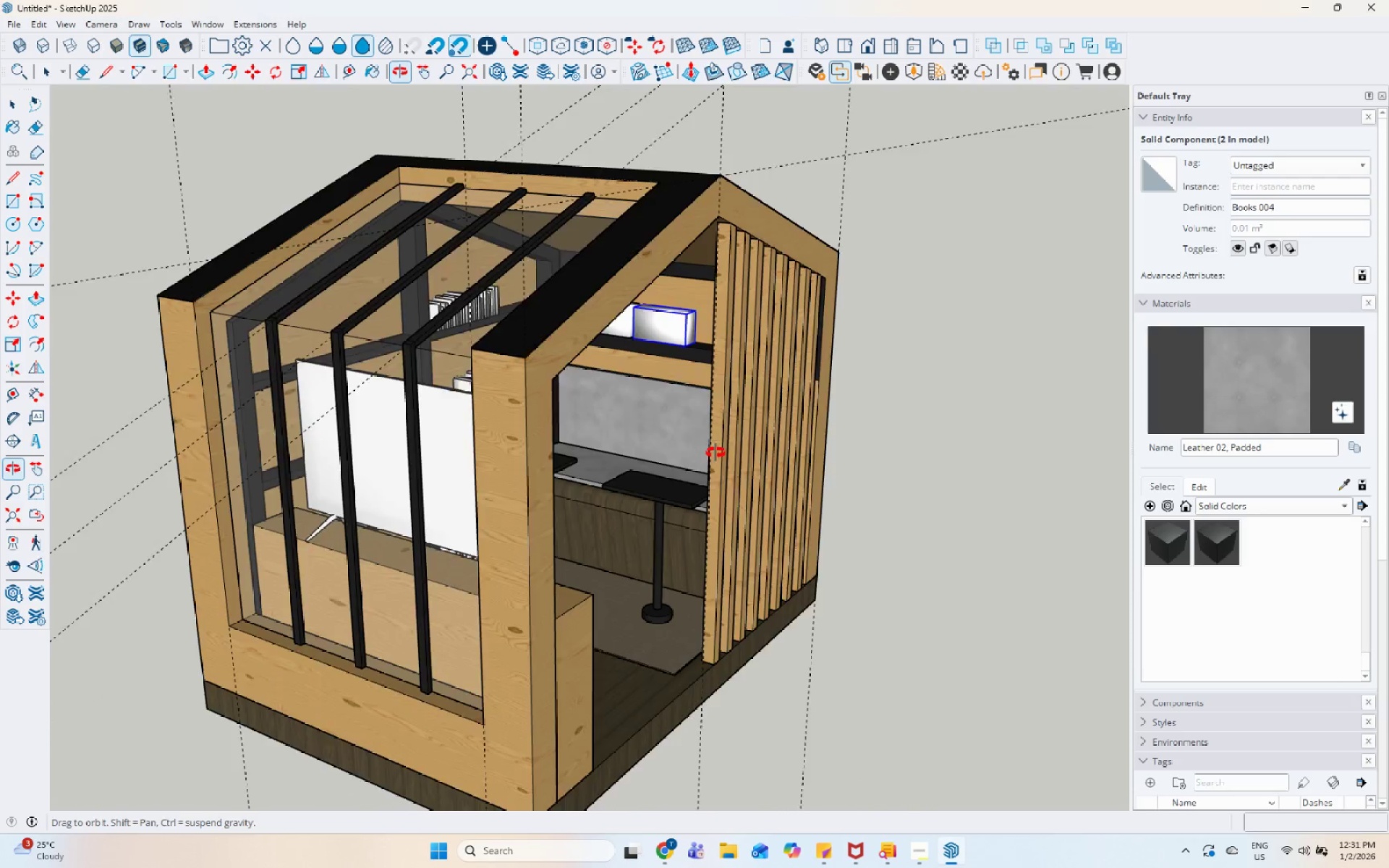 
scroll: coordinate [480, 419], scroll_direction: down, amount: 35.0
 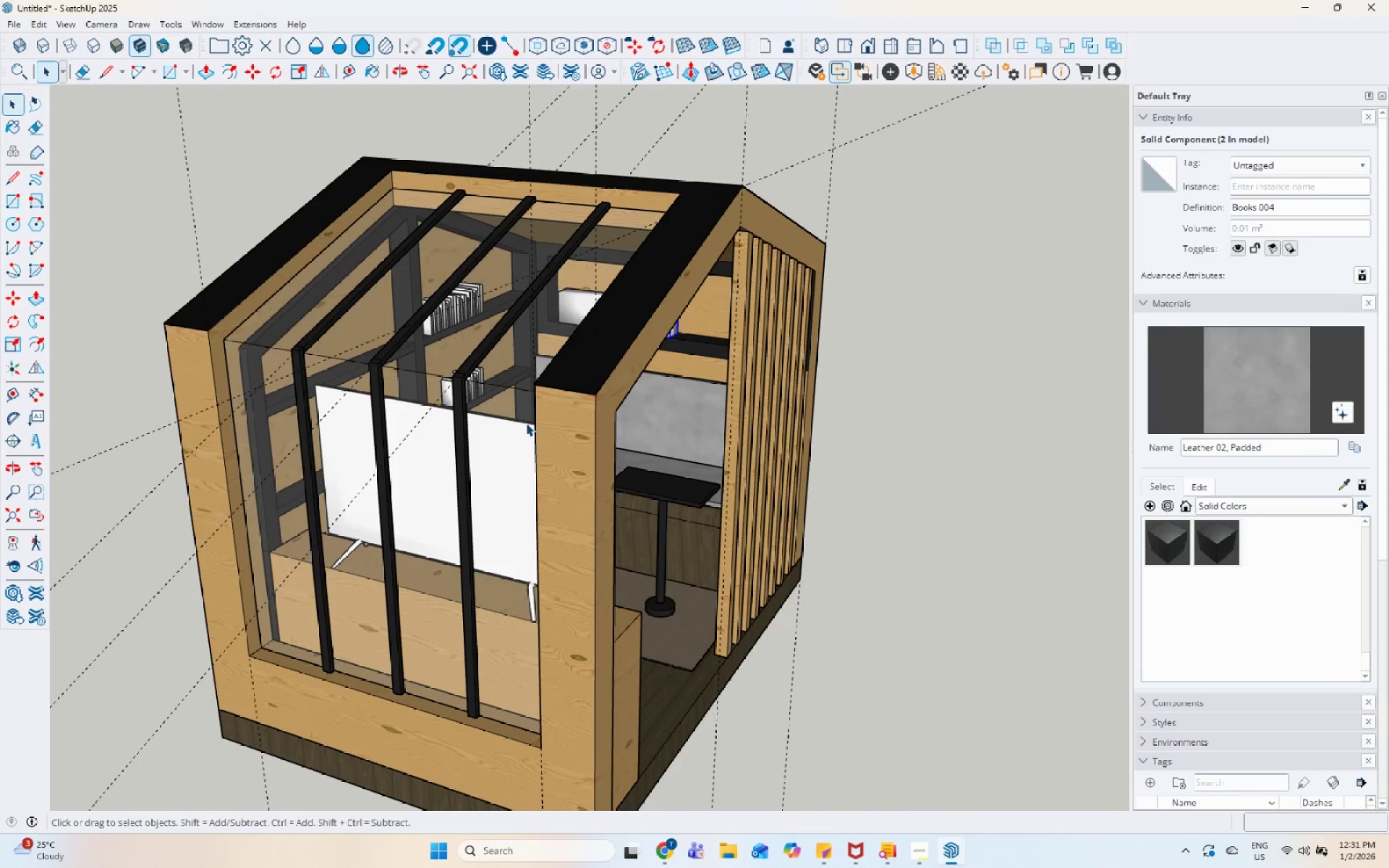 
key(Space)
 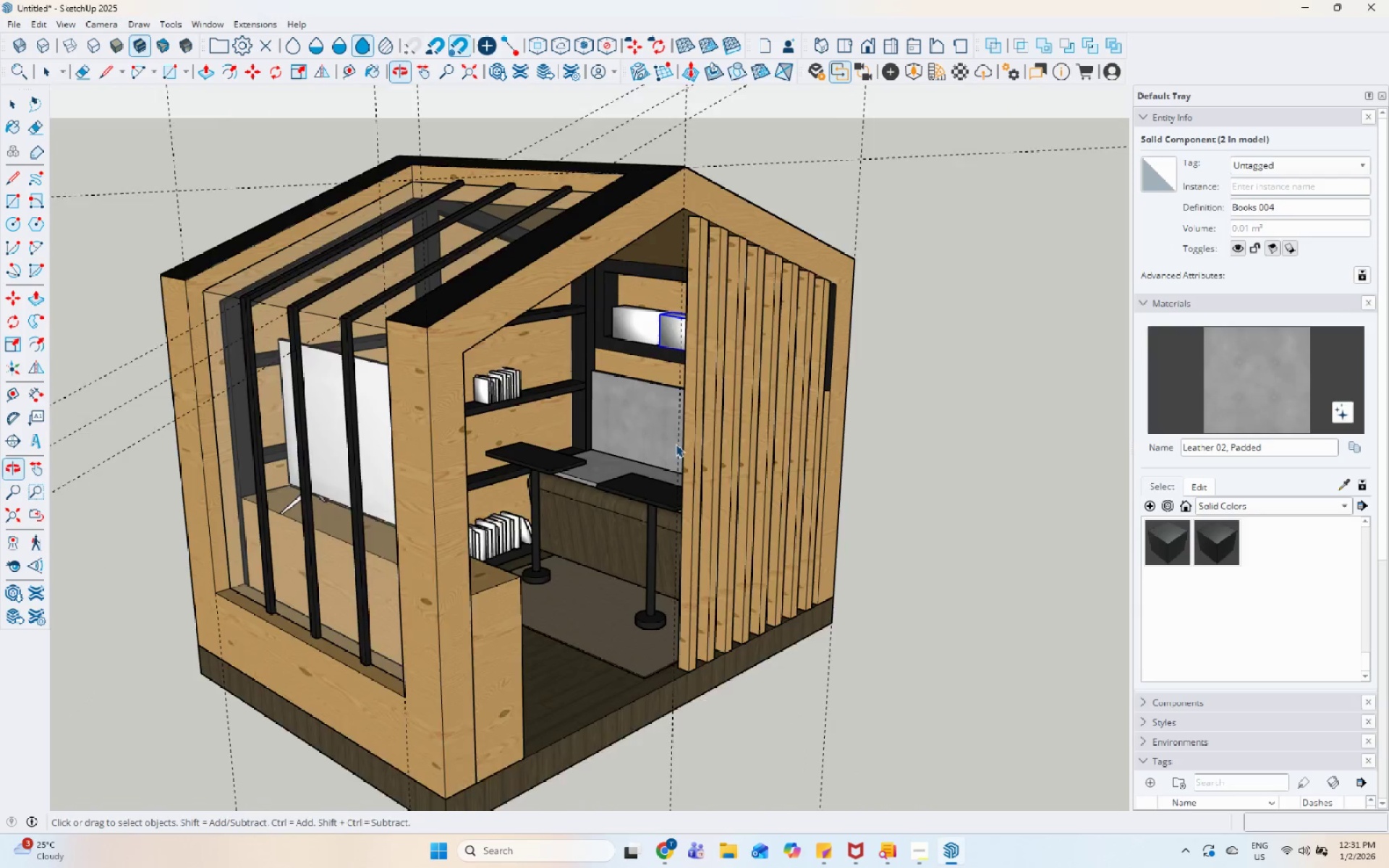 
key(Escape)
 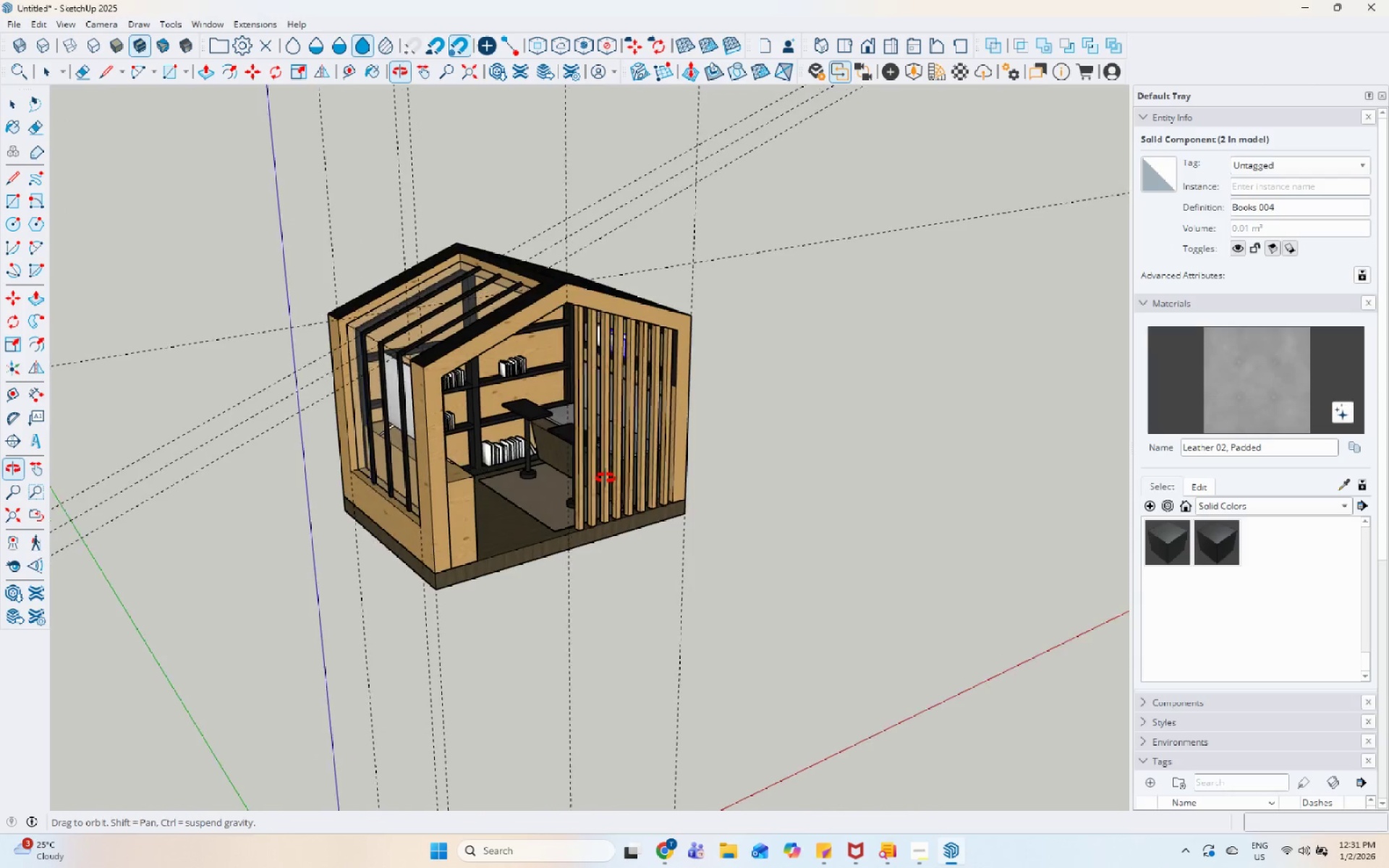 
scroll: coordinate [506, 380], scroll_direction: down, amount: 6.0